 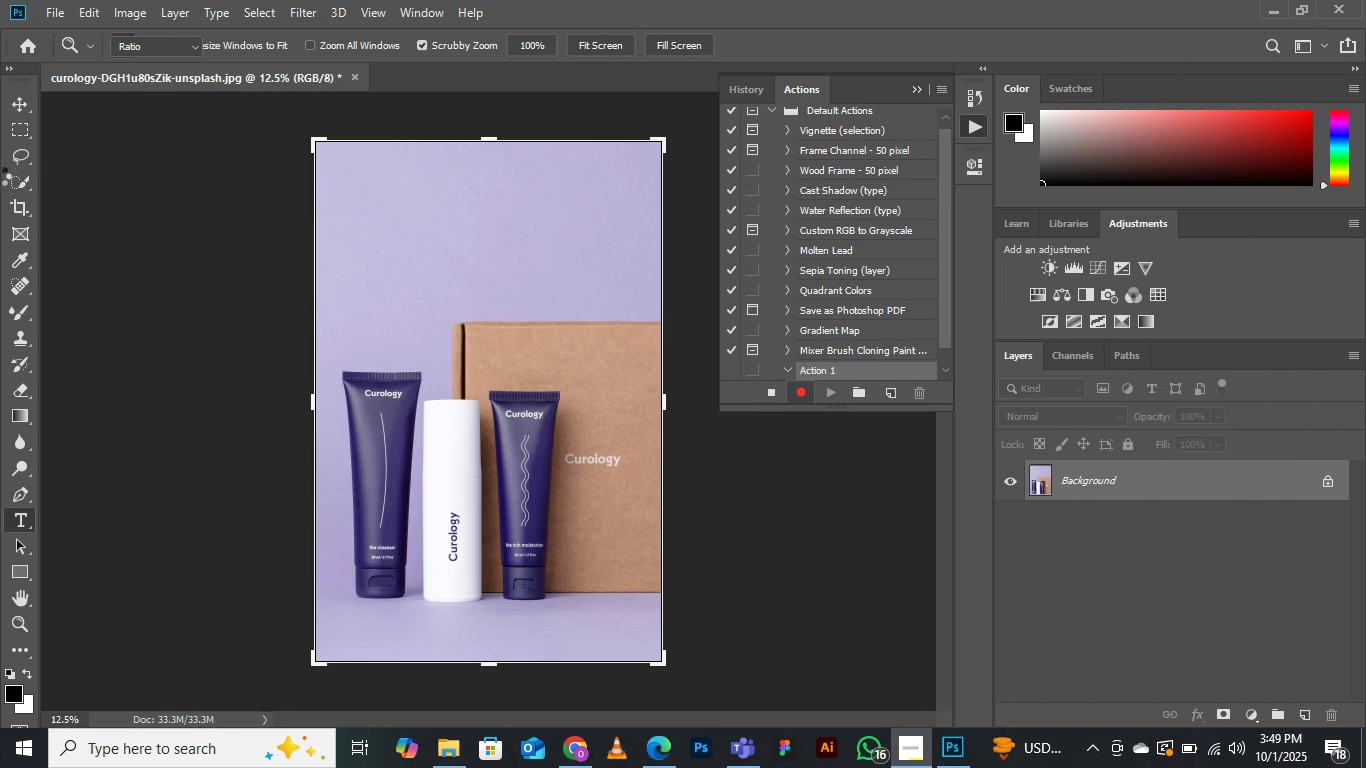 
left_click([778, 394])
 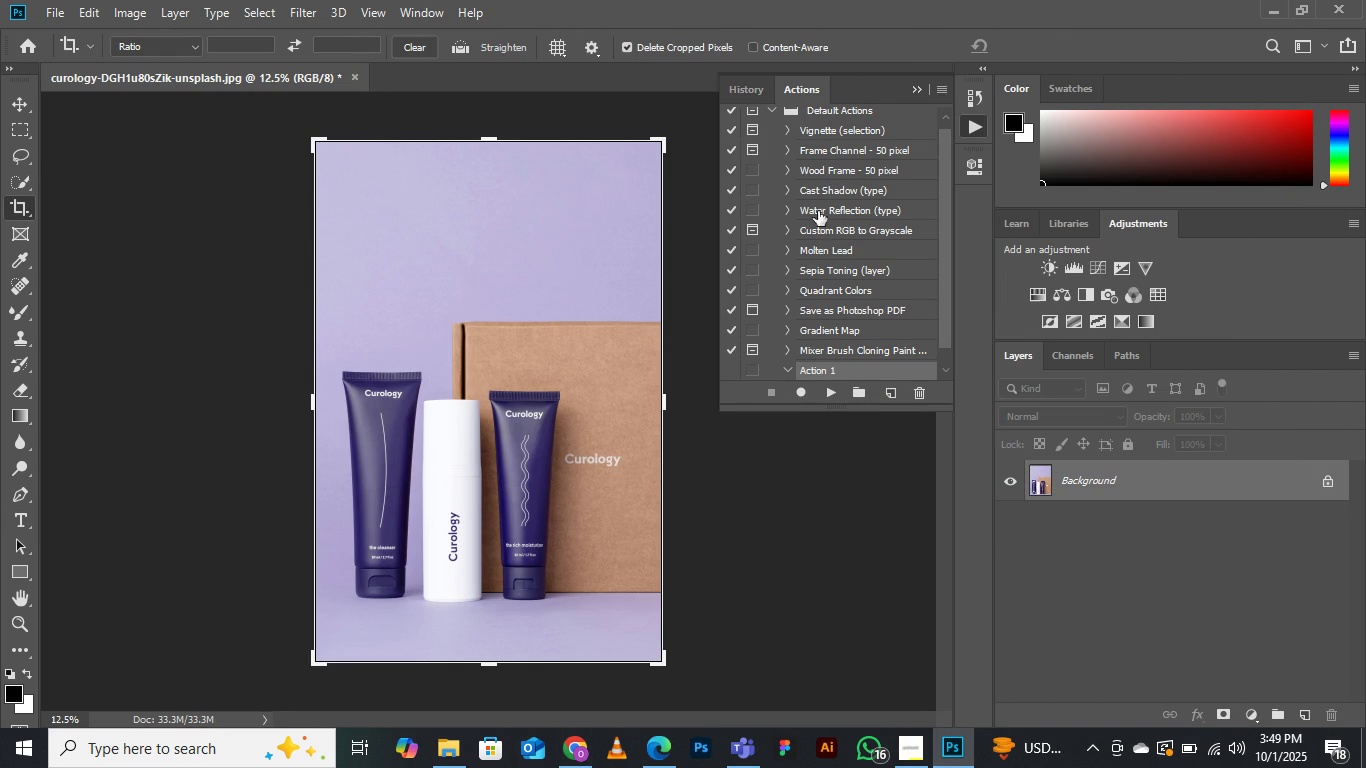 
scroll: coordinate [892, 318], scroll_direction: down, amount: 8.0
 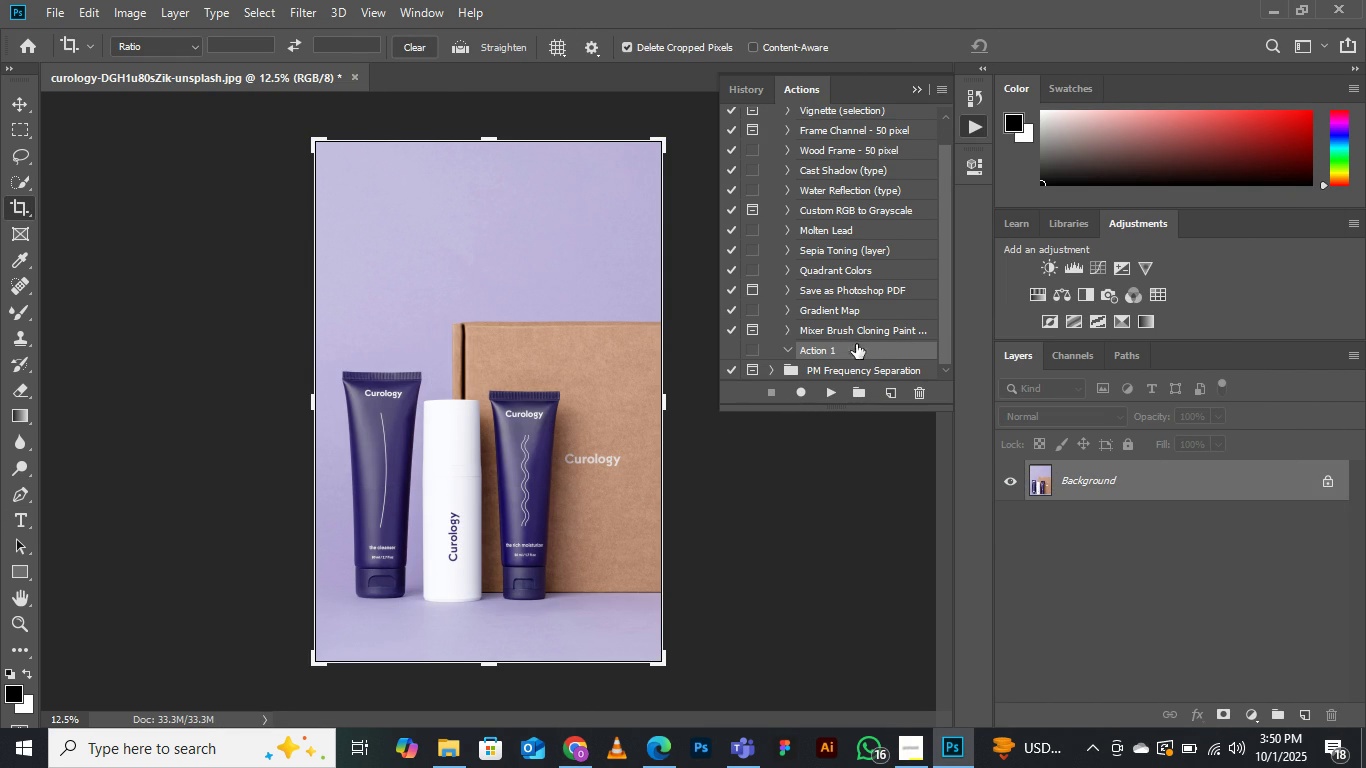 
right_click([863, 343])
 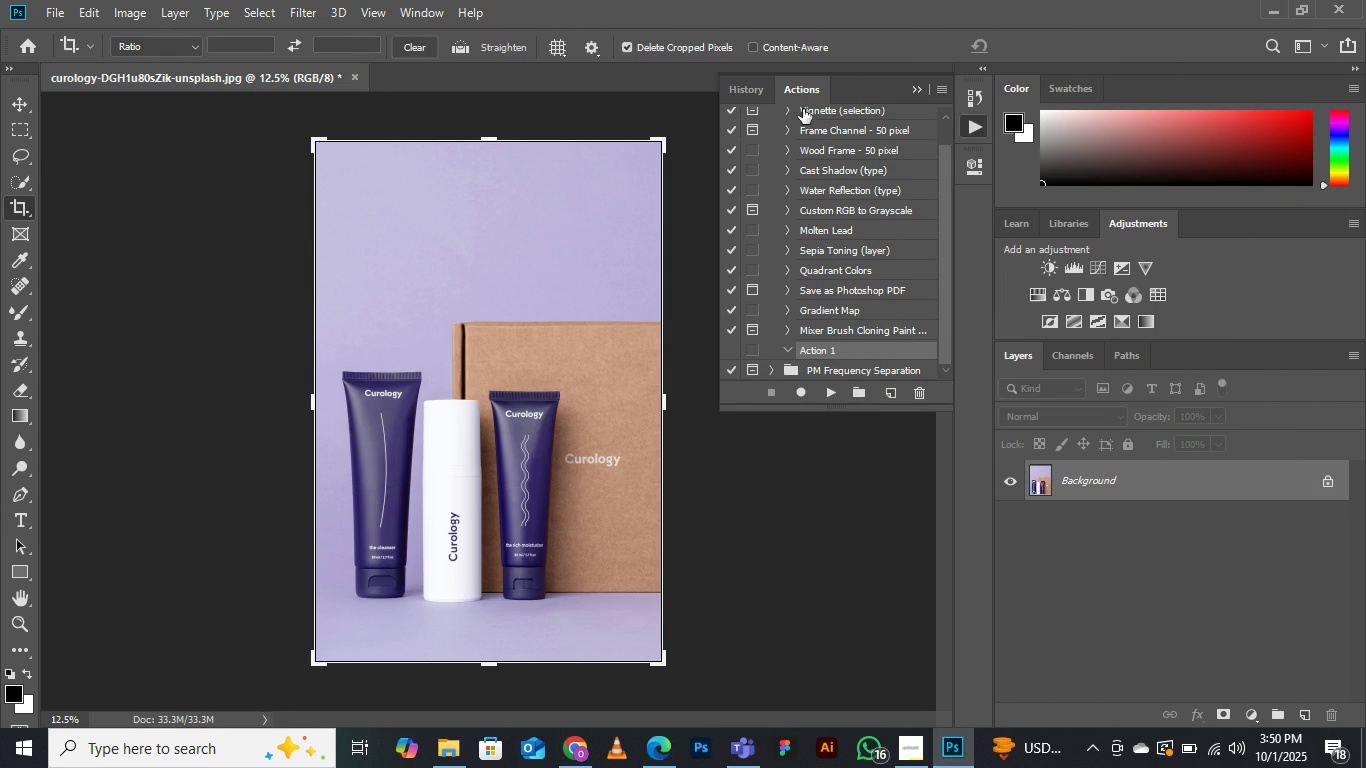 
scroll: coordinate [826, 199], scroll_direction: up, amount: 4.0
 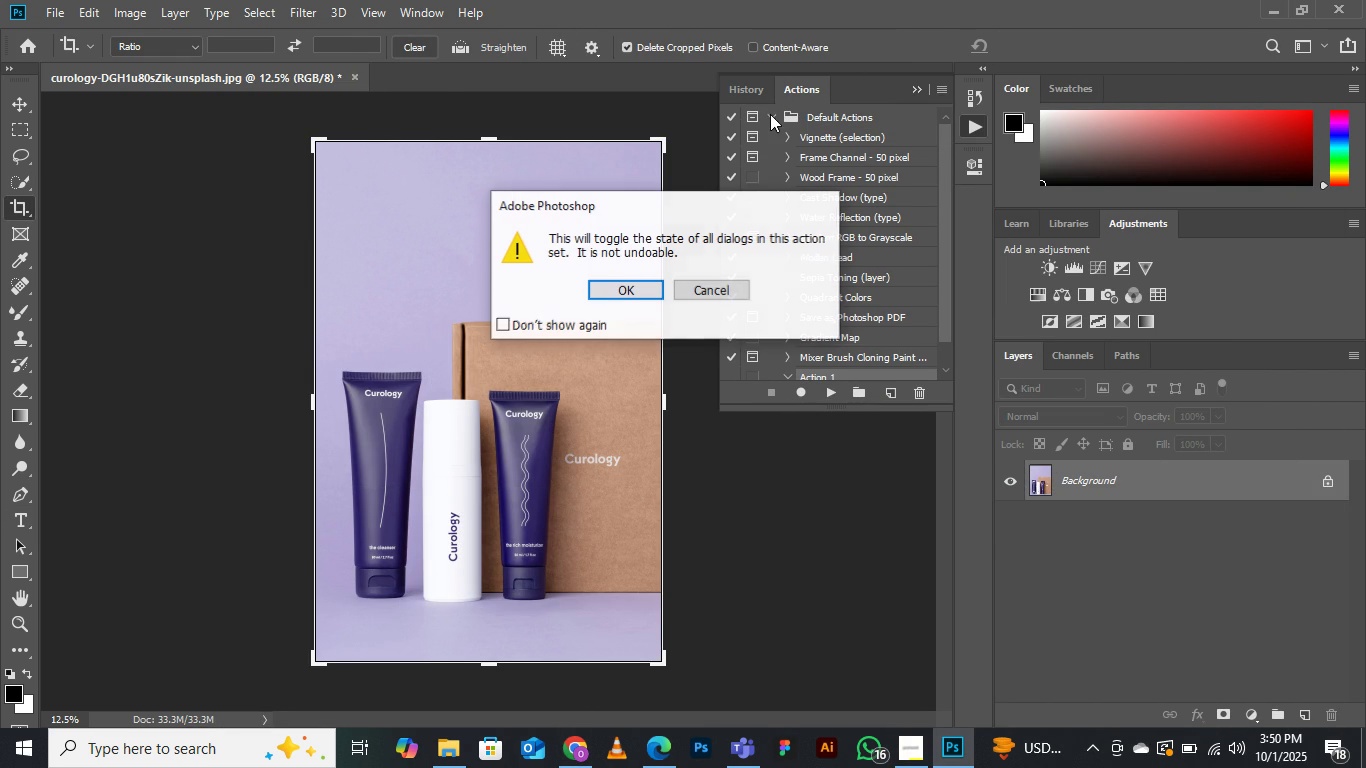 
double_click([771, 114])
 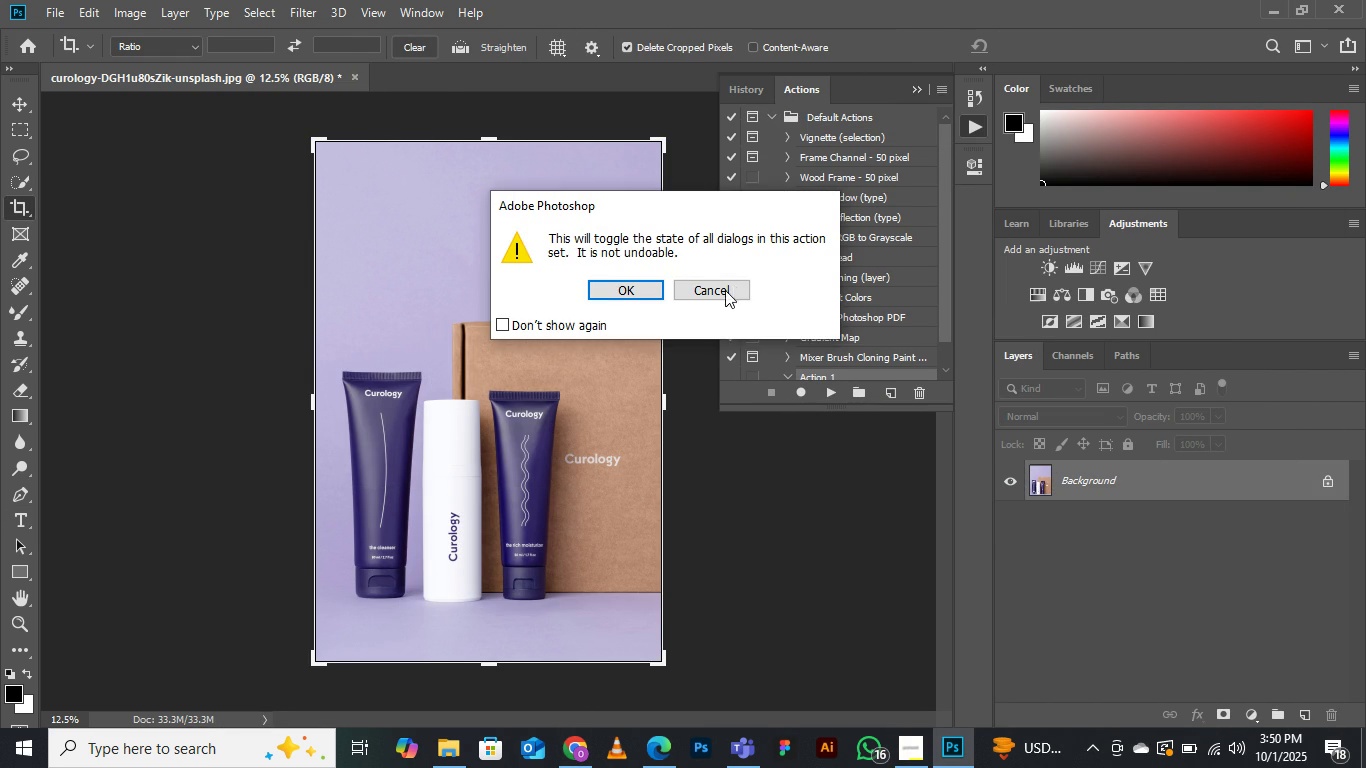 
left_click([722, 291])
 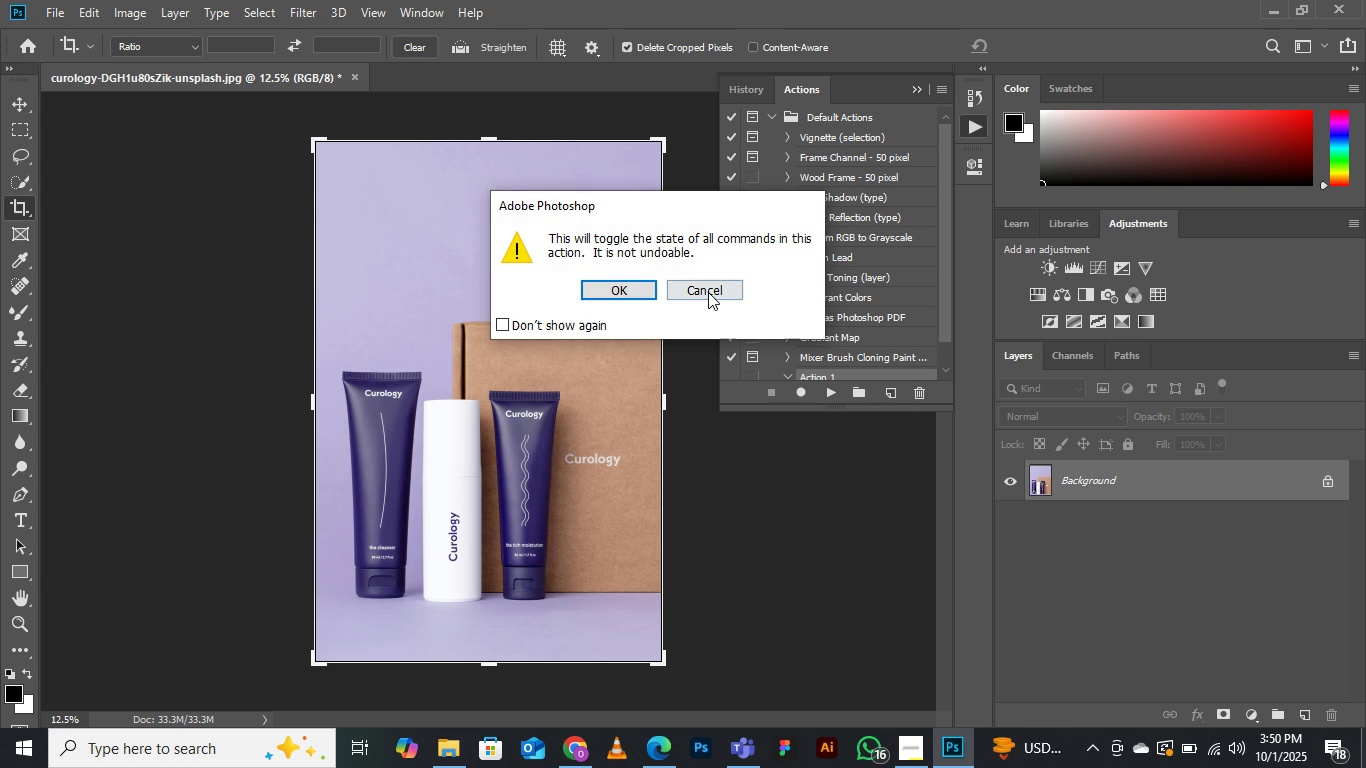 
double_click([710, 285])
 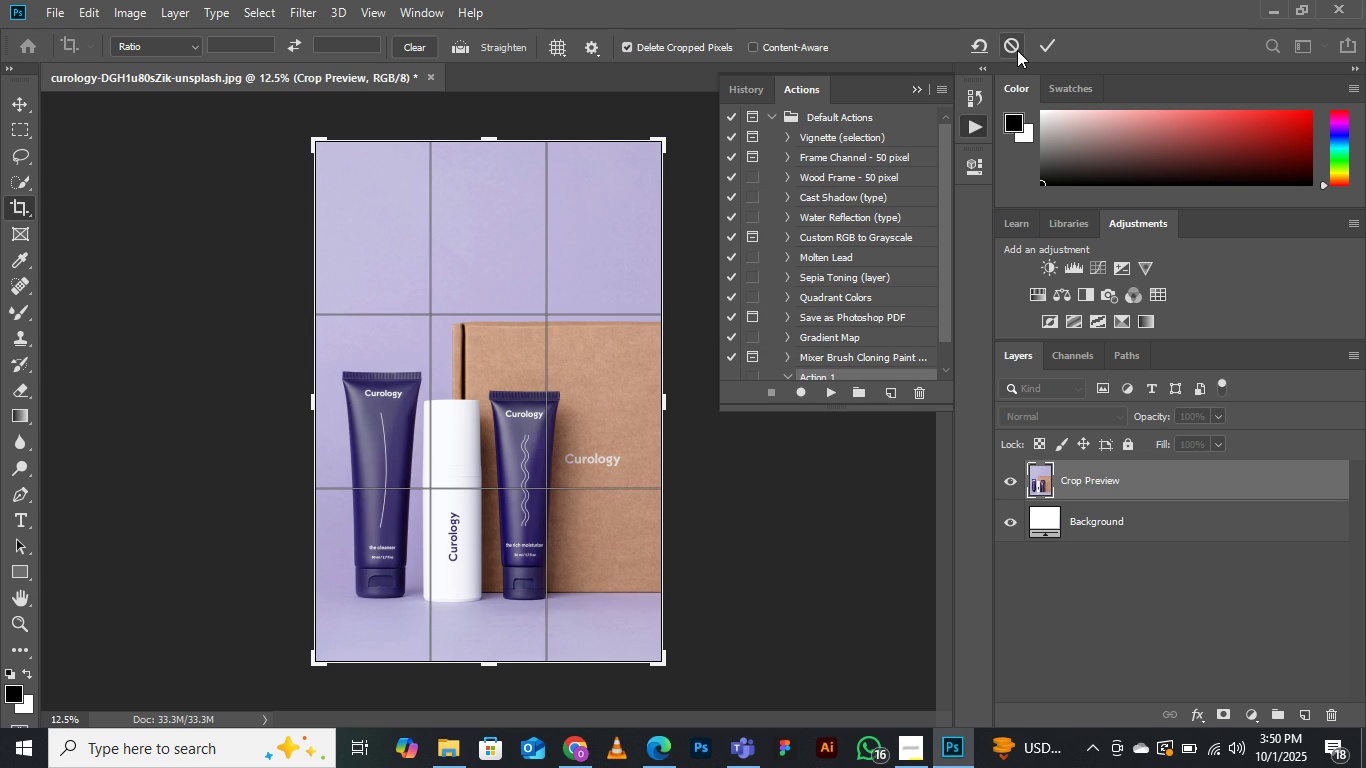 
left_click([1017, 48])
 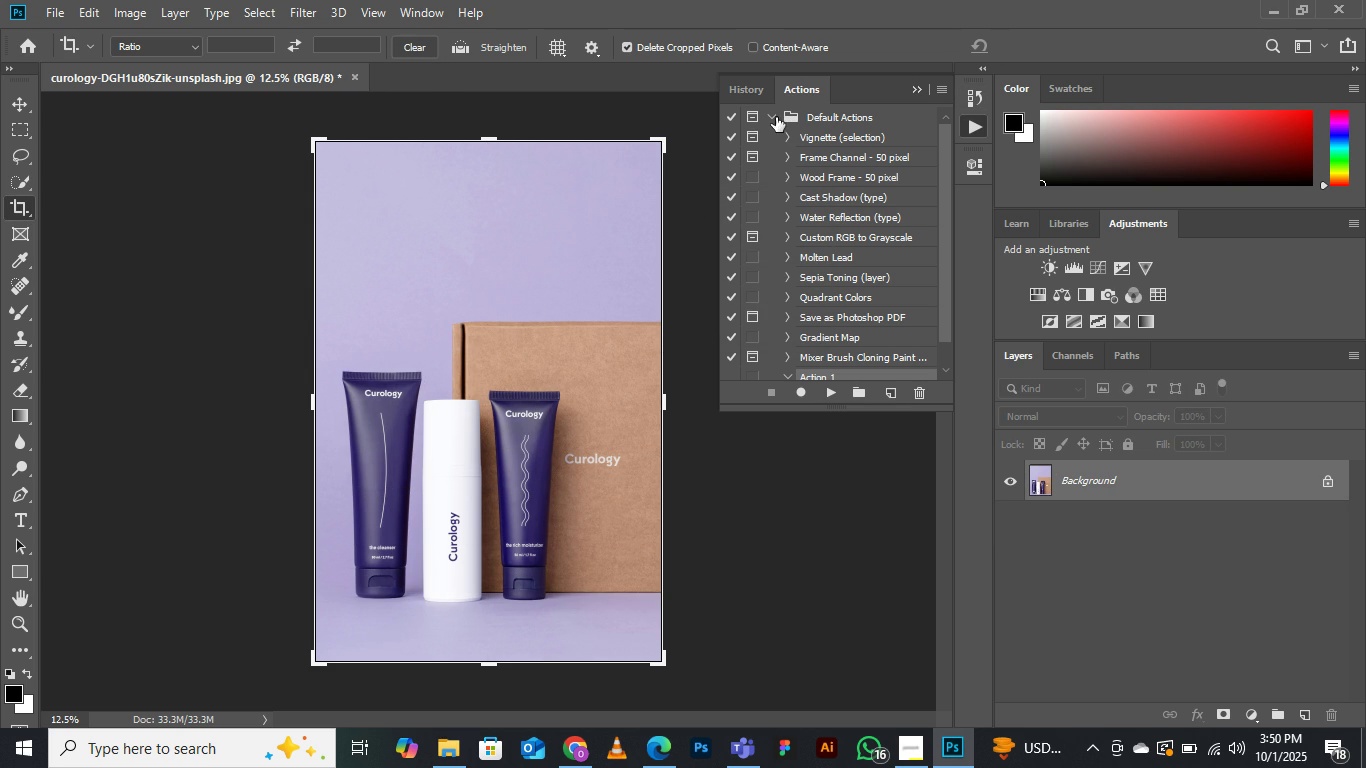 
left_click([776, 114])
 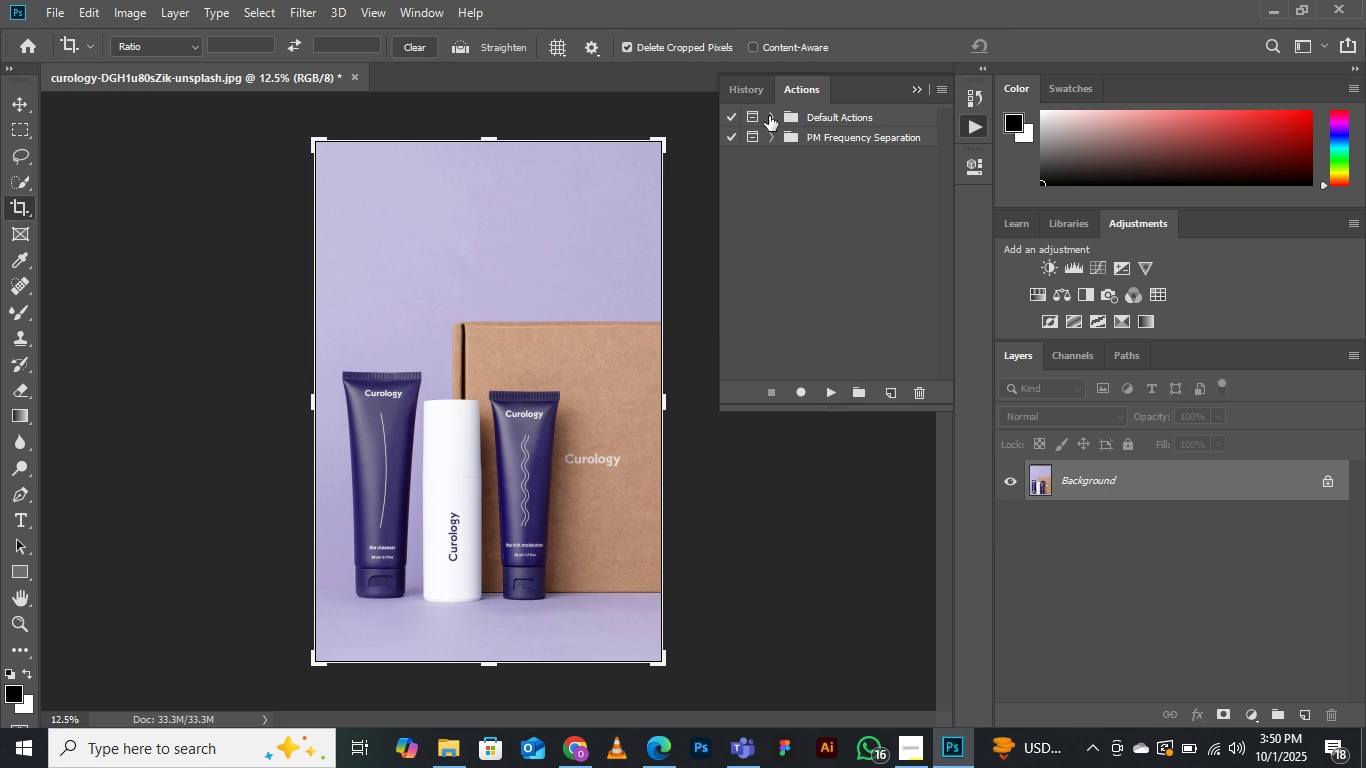 
double_click([769, 116])
 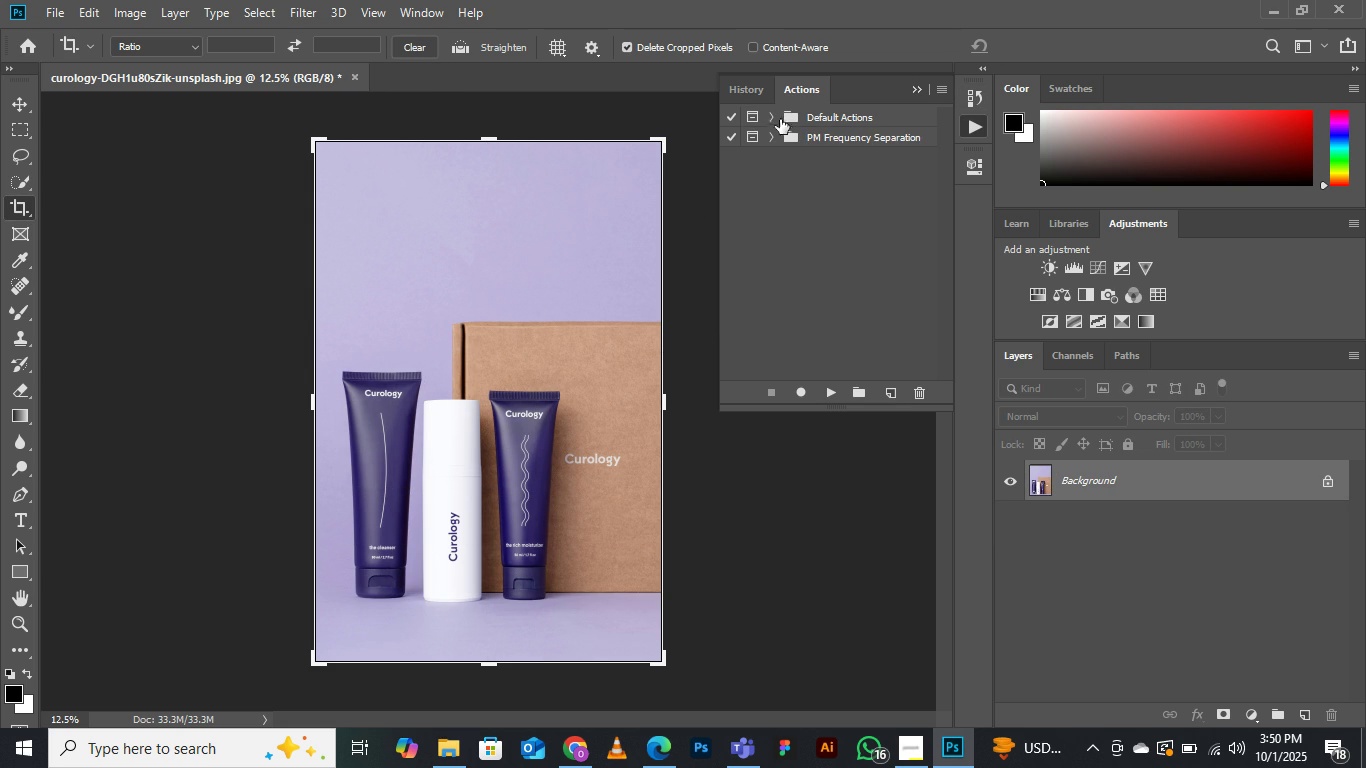 
left_click([863, 114])
 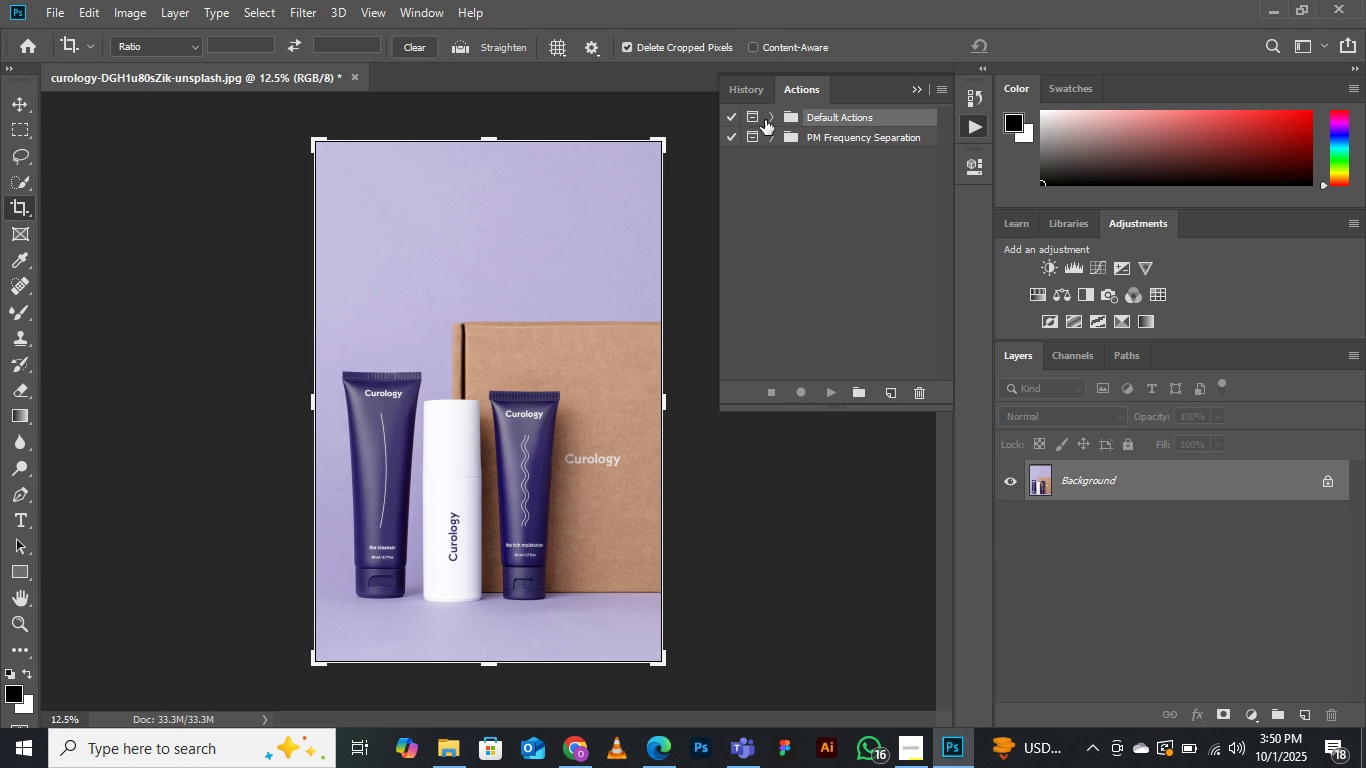 
left_click([771, 117])
 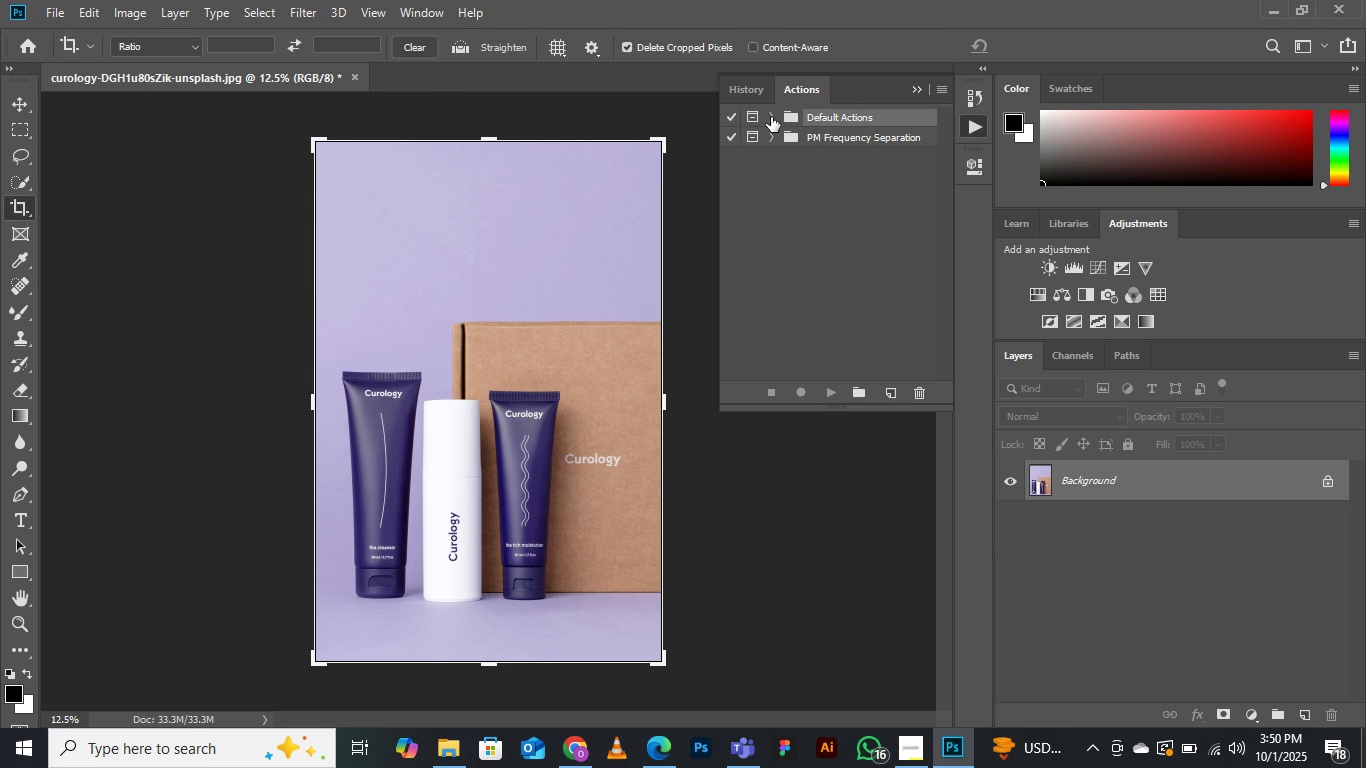 
left_click([771, 117])
 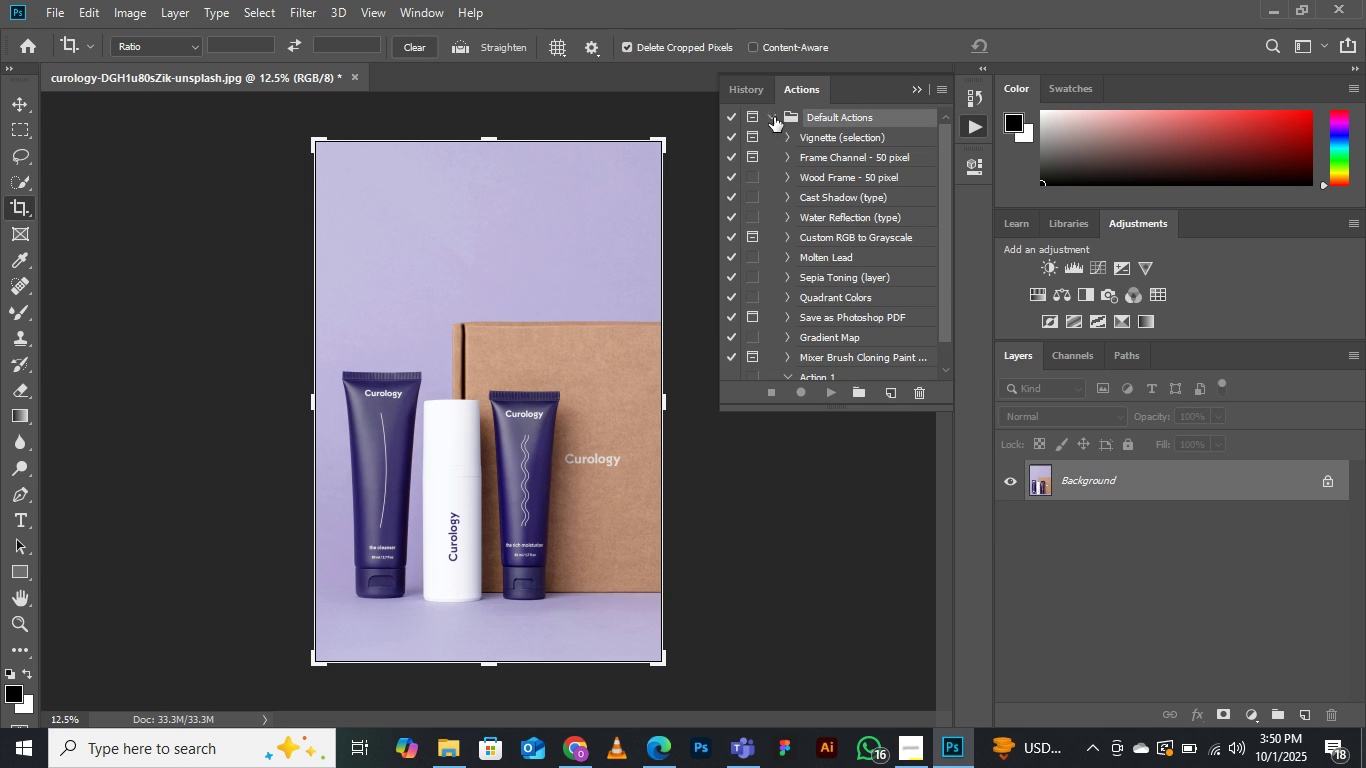 
scroll: coordinate [853, 383], scroll_direction: down, amount: 10.0
 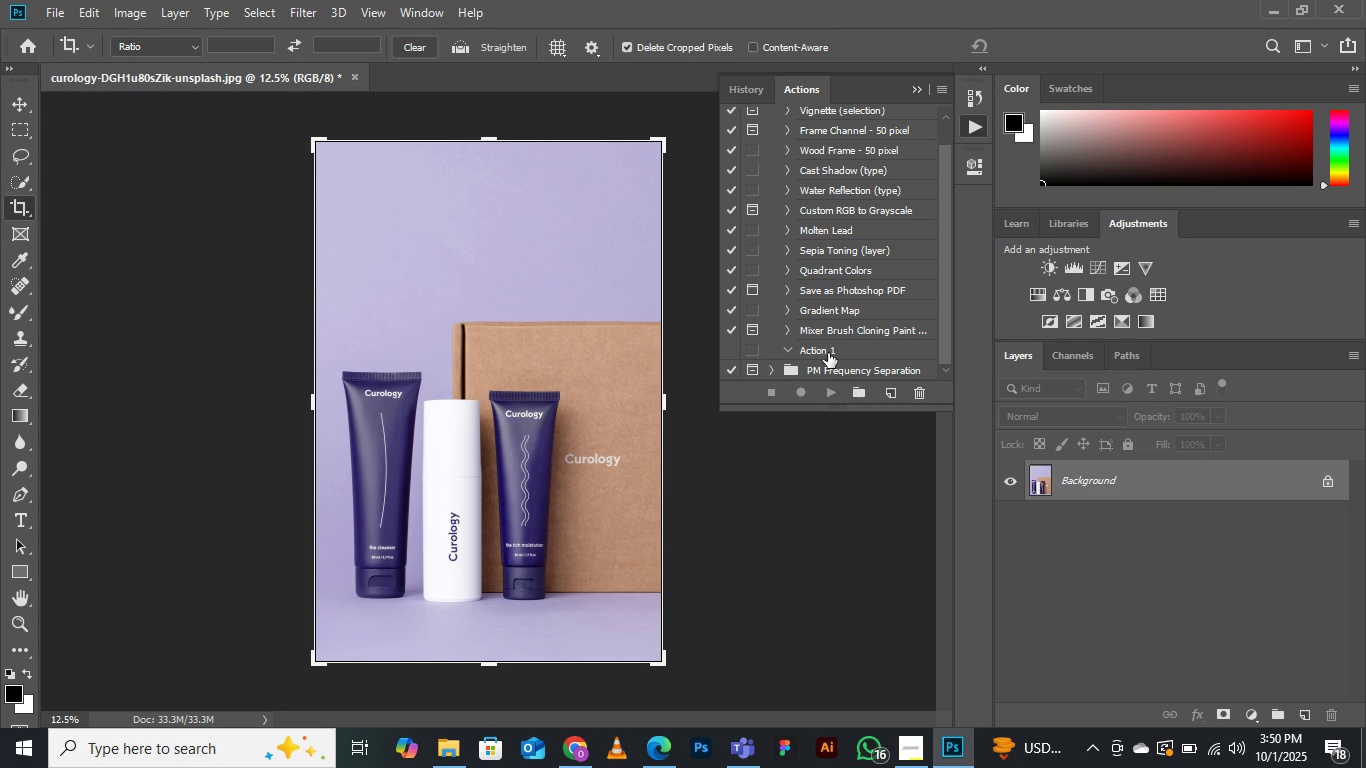 
left_click([841, 352])
 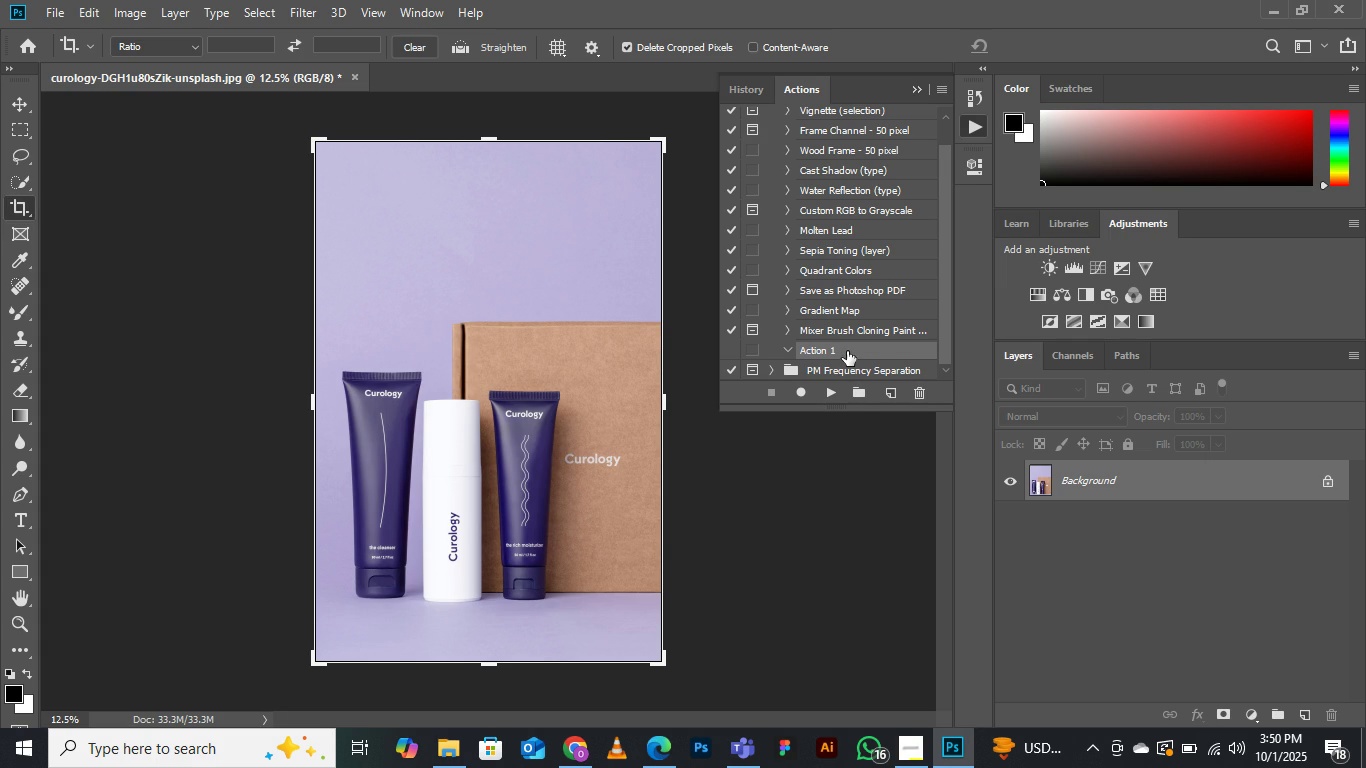 
right_click([847, 351])
 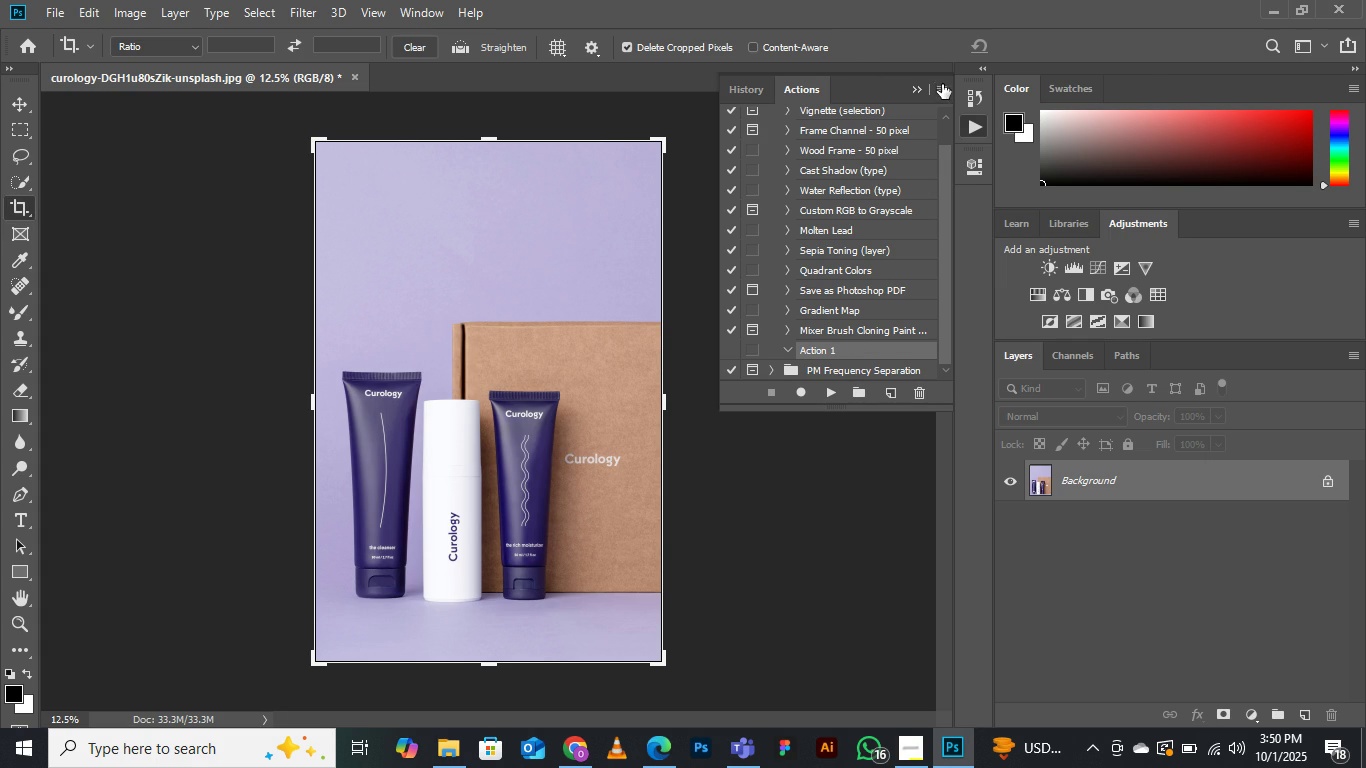 
left_click([942, 84])
 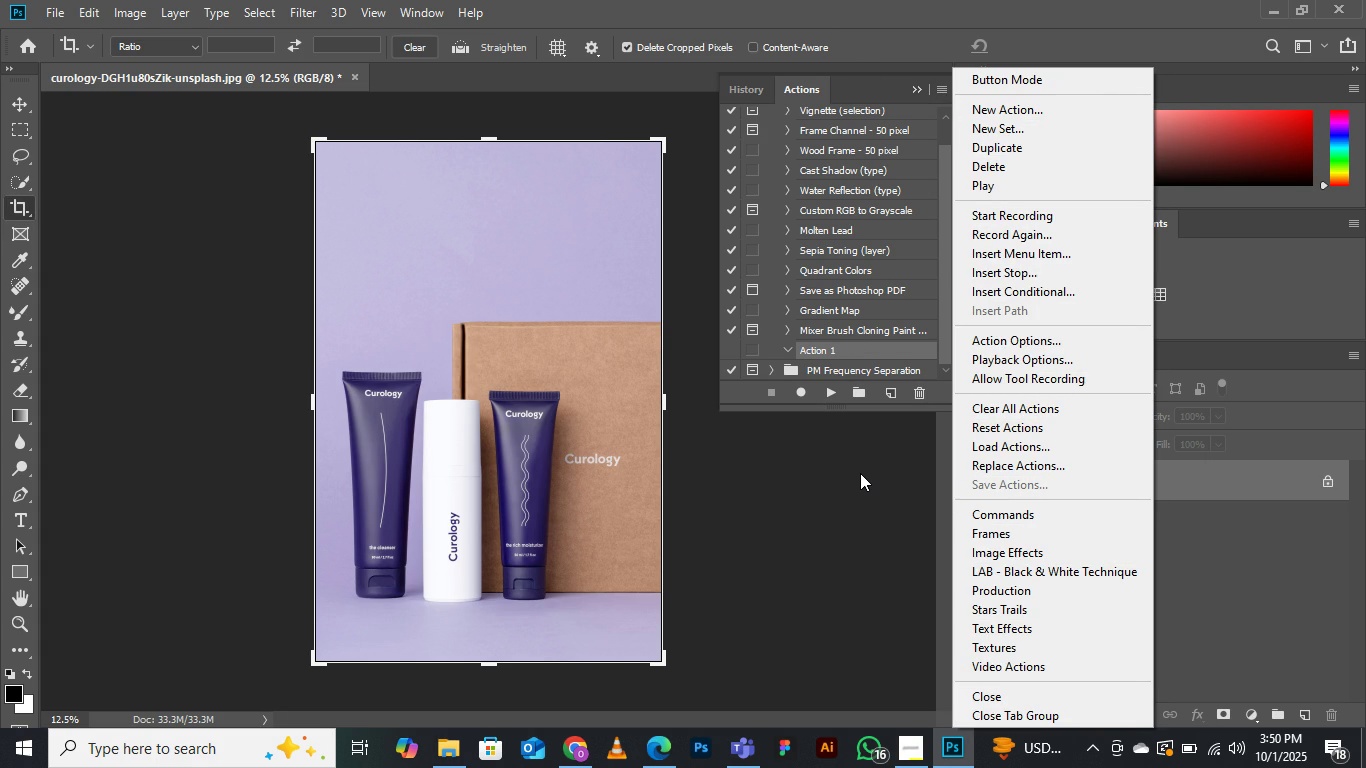 
left_click([860, 473])
 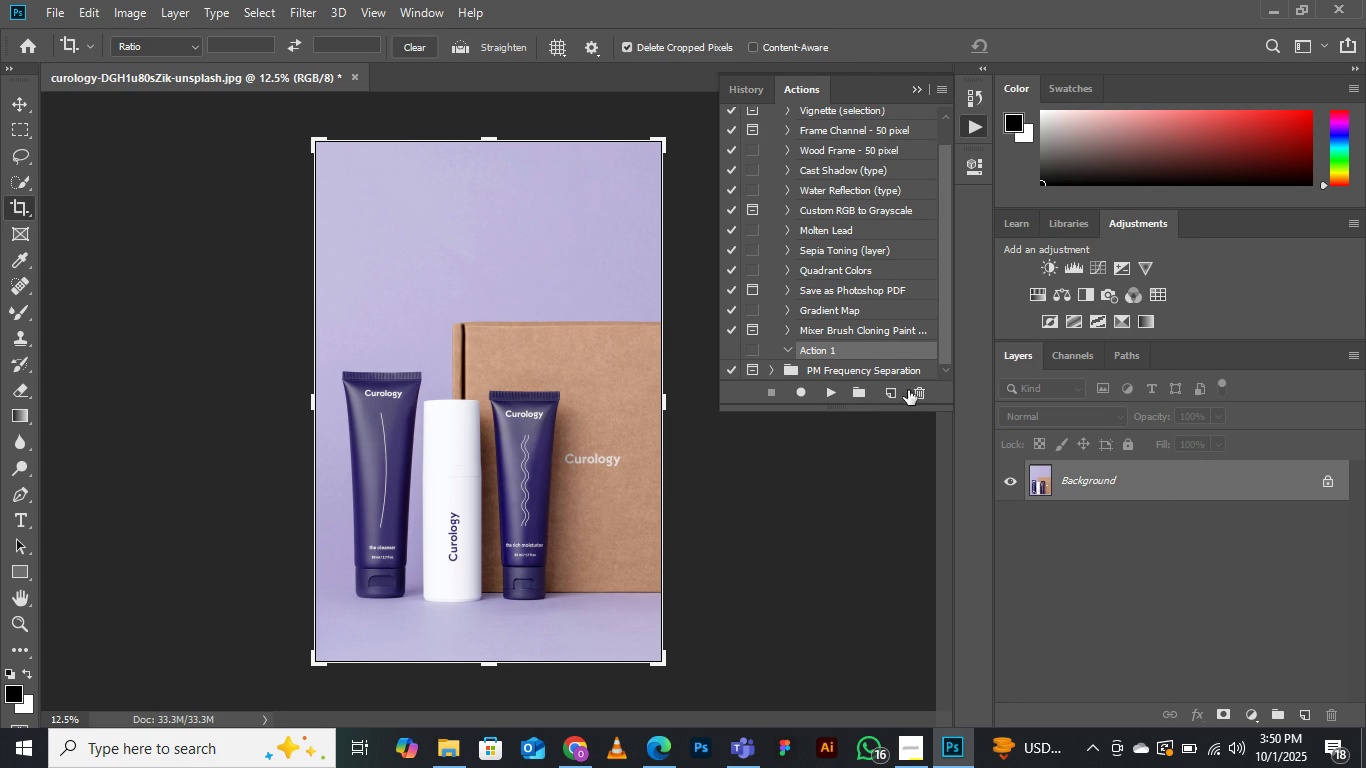 
left_click([921, 393])
 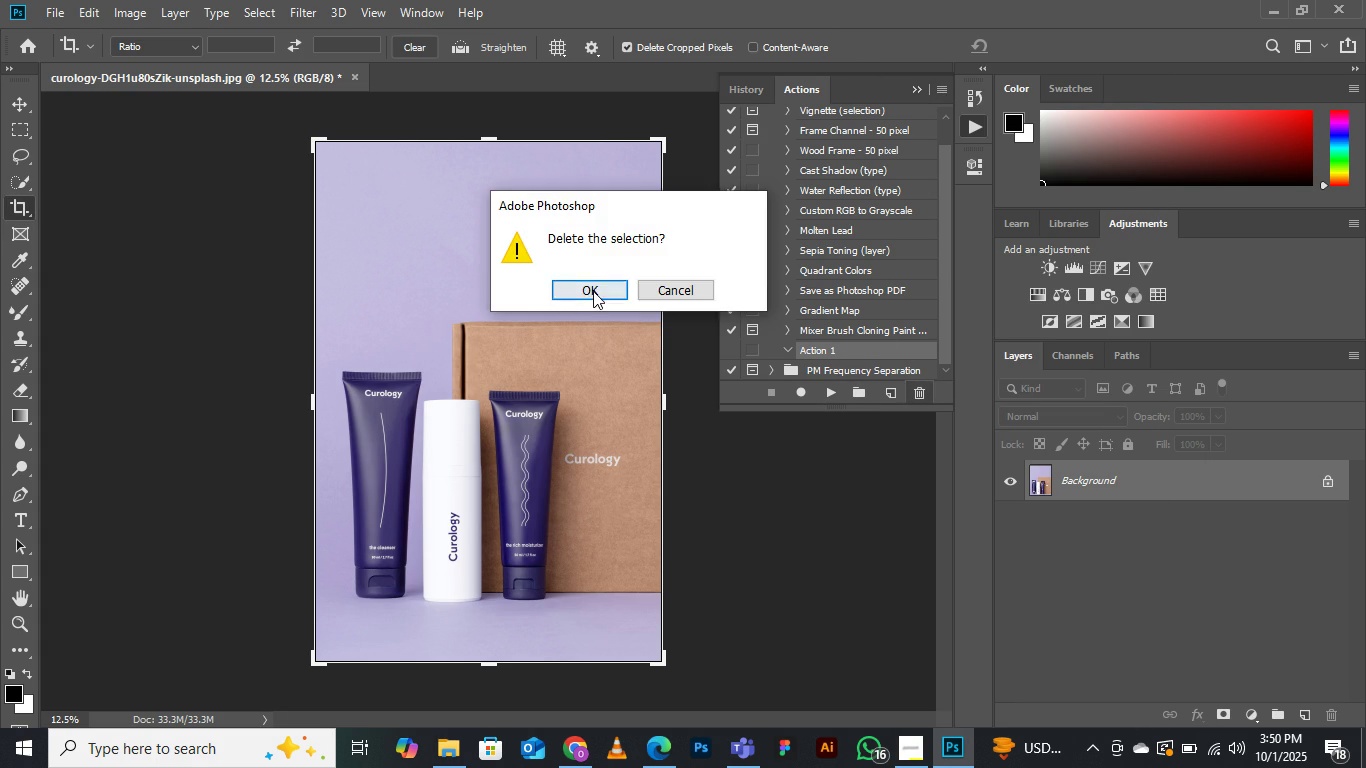 
left_click([593, 291])
 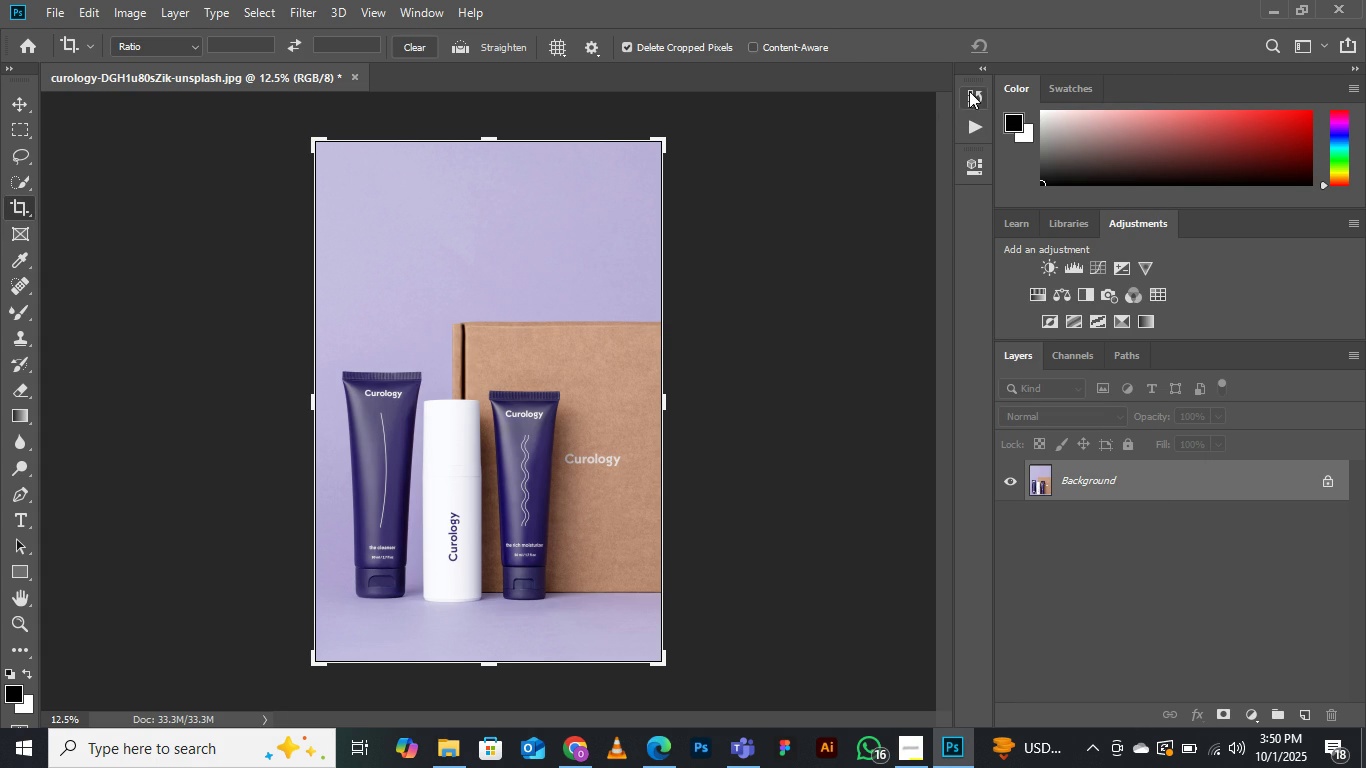 
double_click([981, 92])
 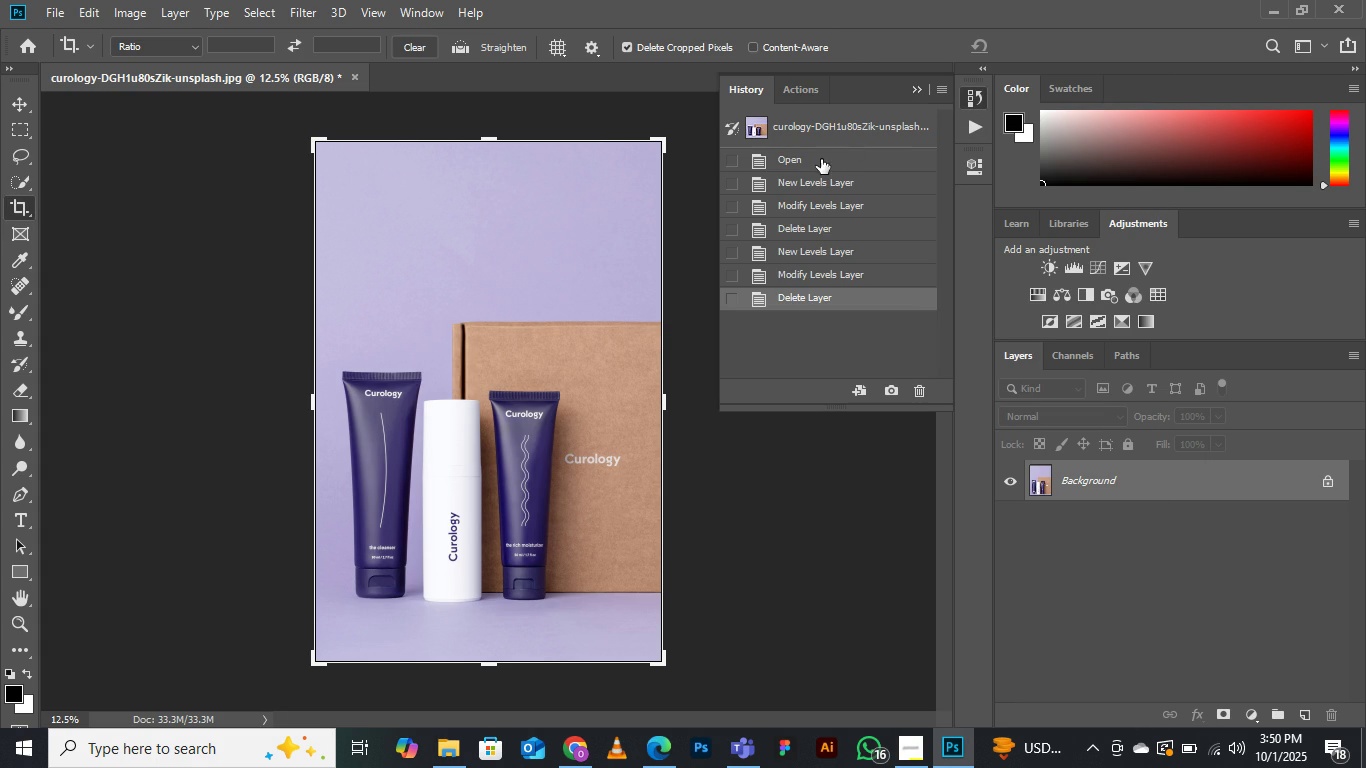 
left_click([821, 159])
 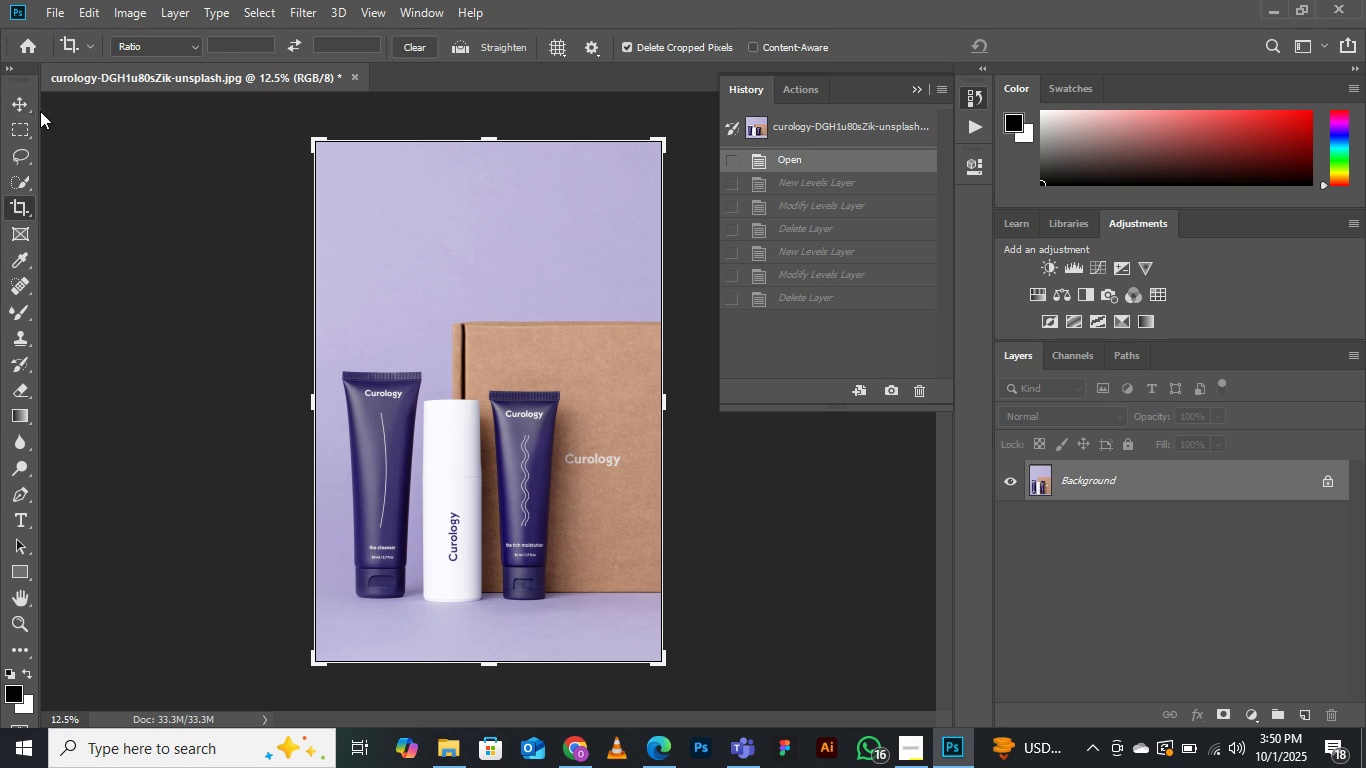 
left_click([16, 102])
 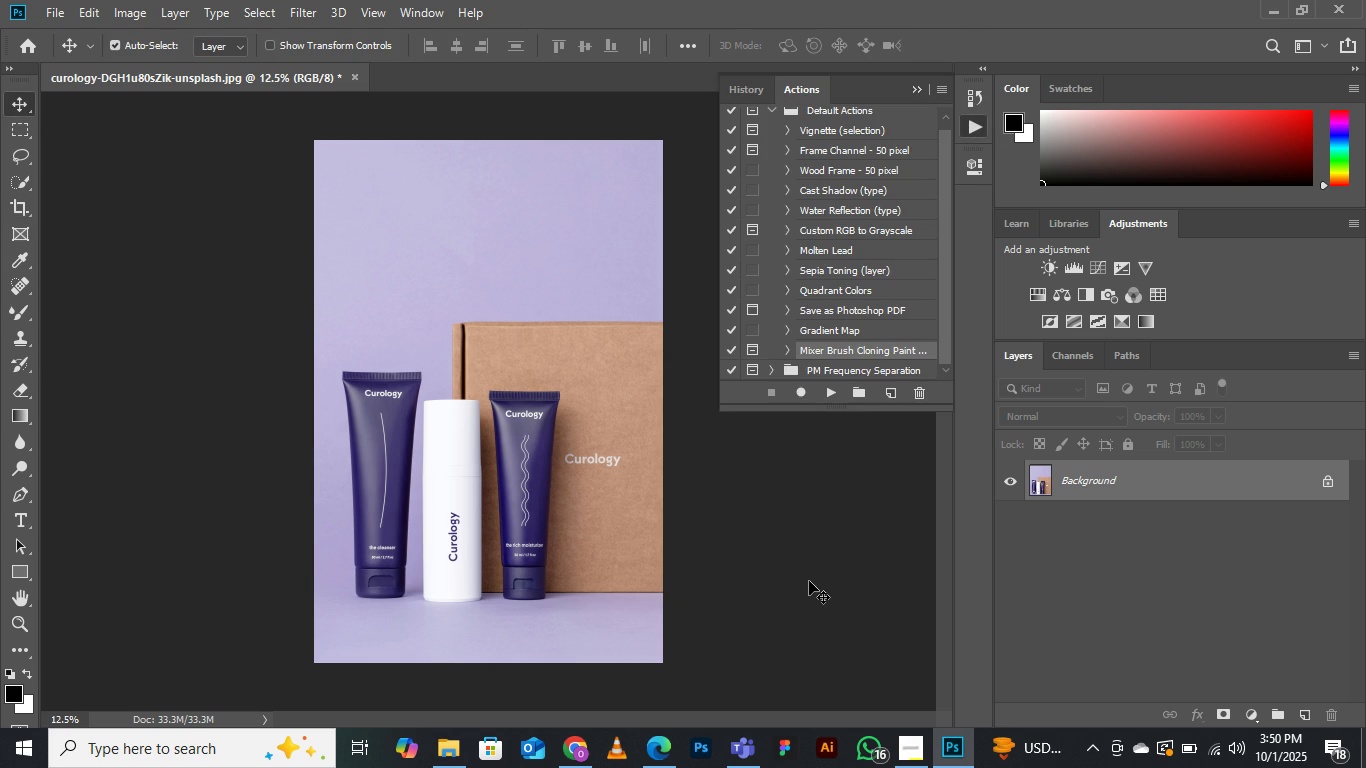 
left_click([900, 767])